 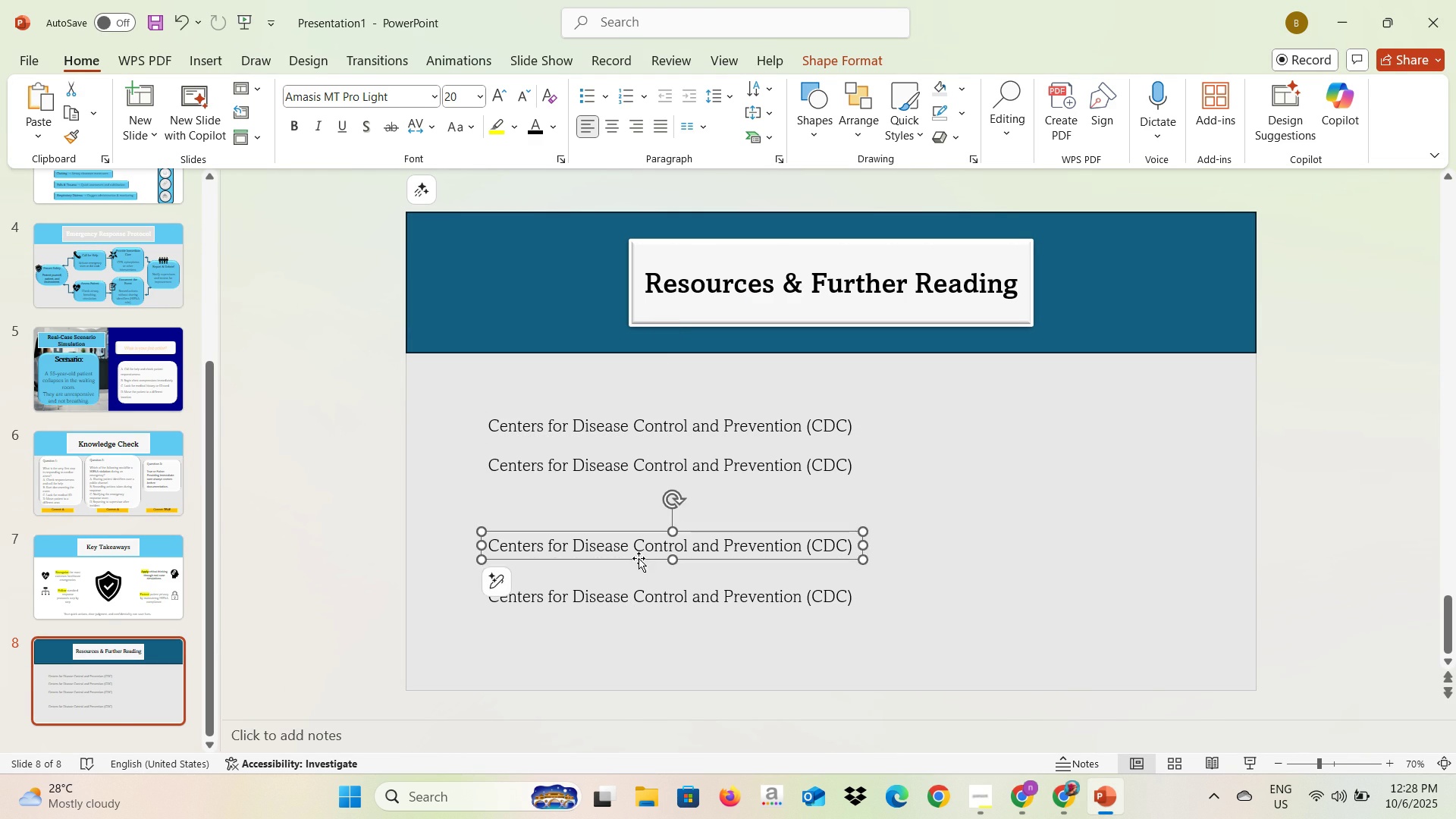 
key(Alt+Tab)
 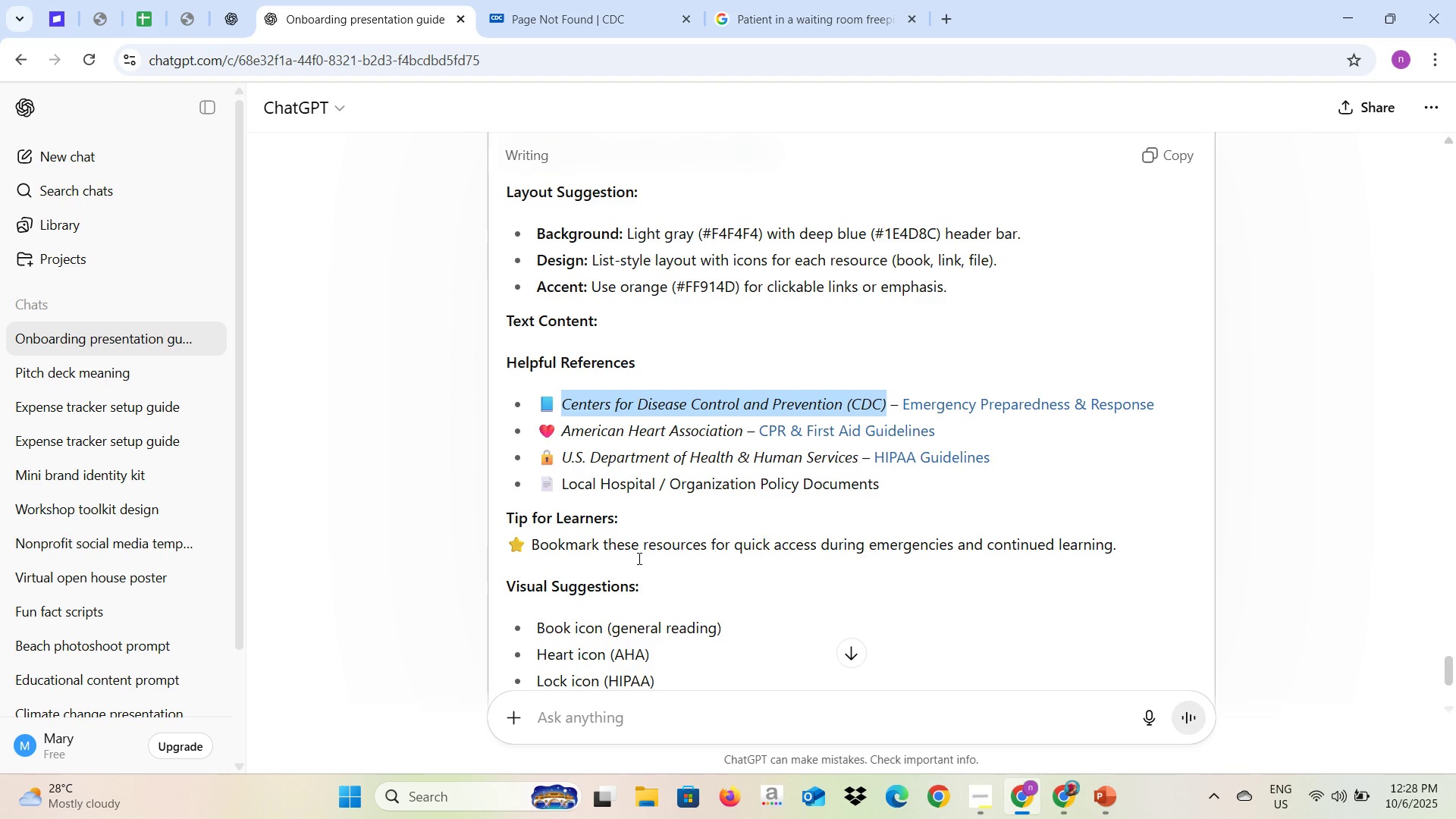 
scroll: coordinate [638, 558], scroll_direction: down, amount: 3.0
 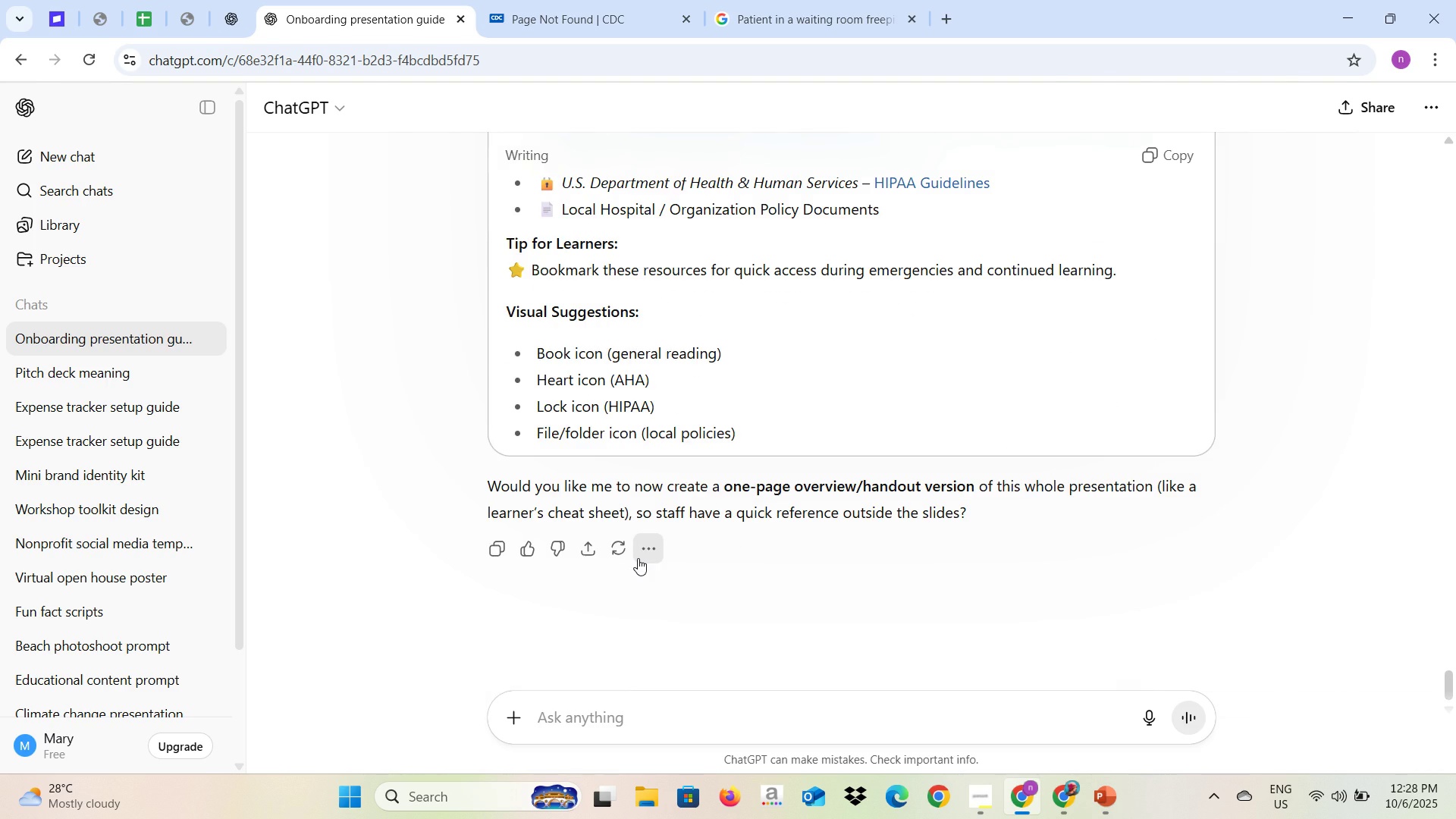 
key(Alt+AltLeft)
 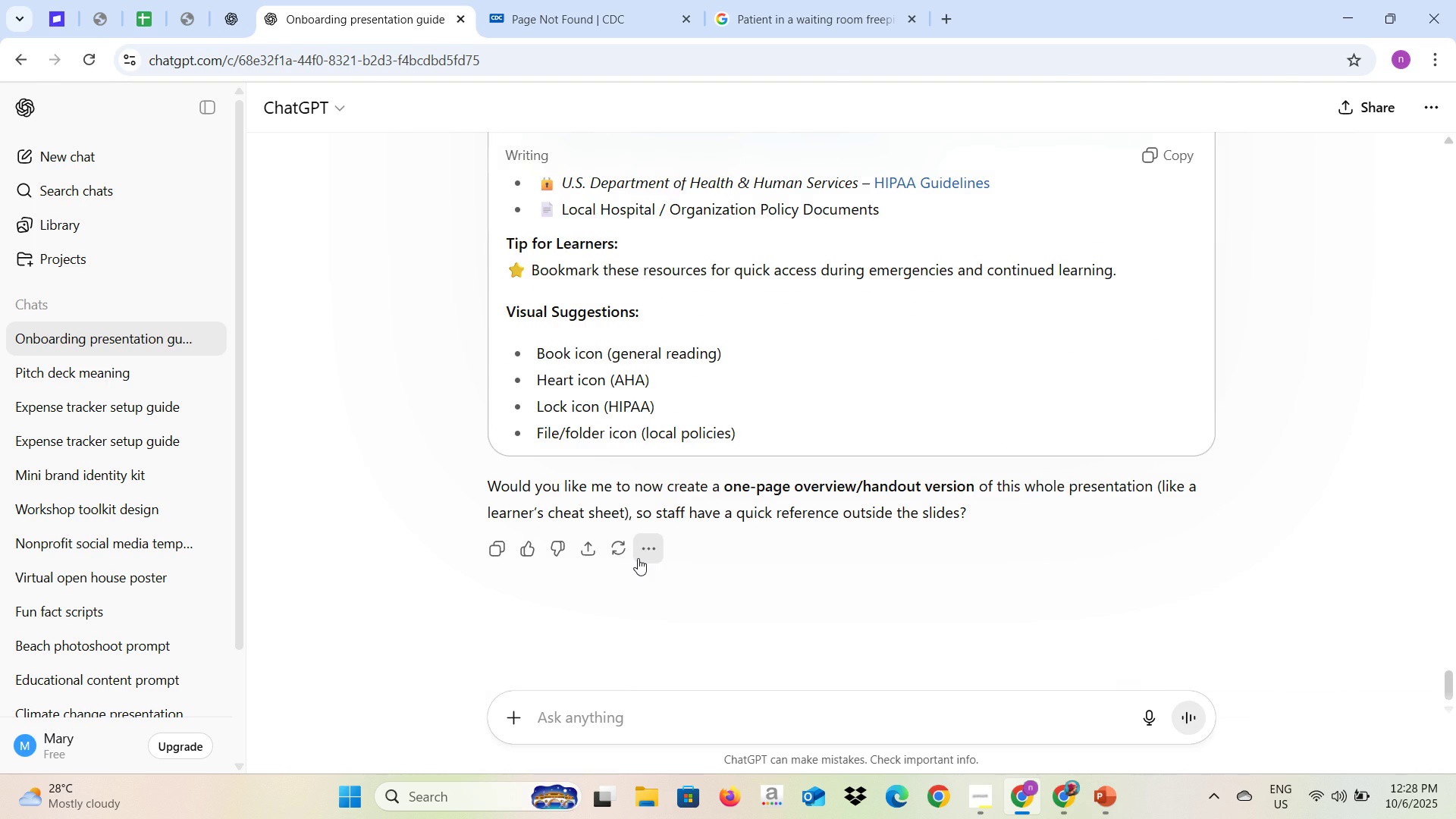 
key(Alt+Tab)
 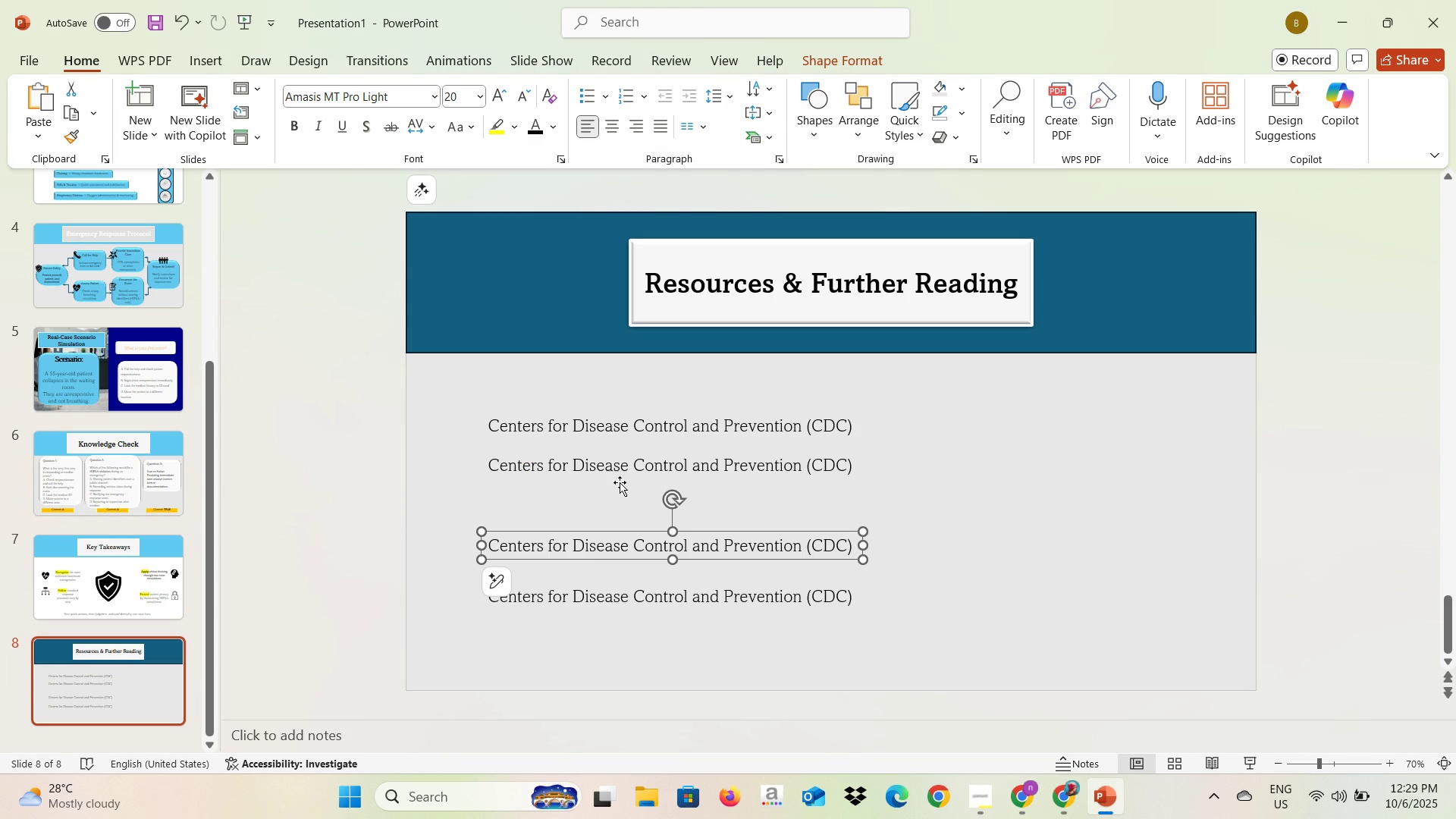 
left_click([623, 472])
 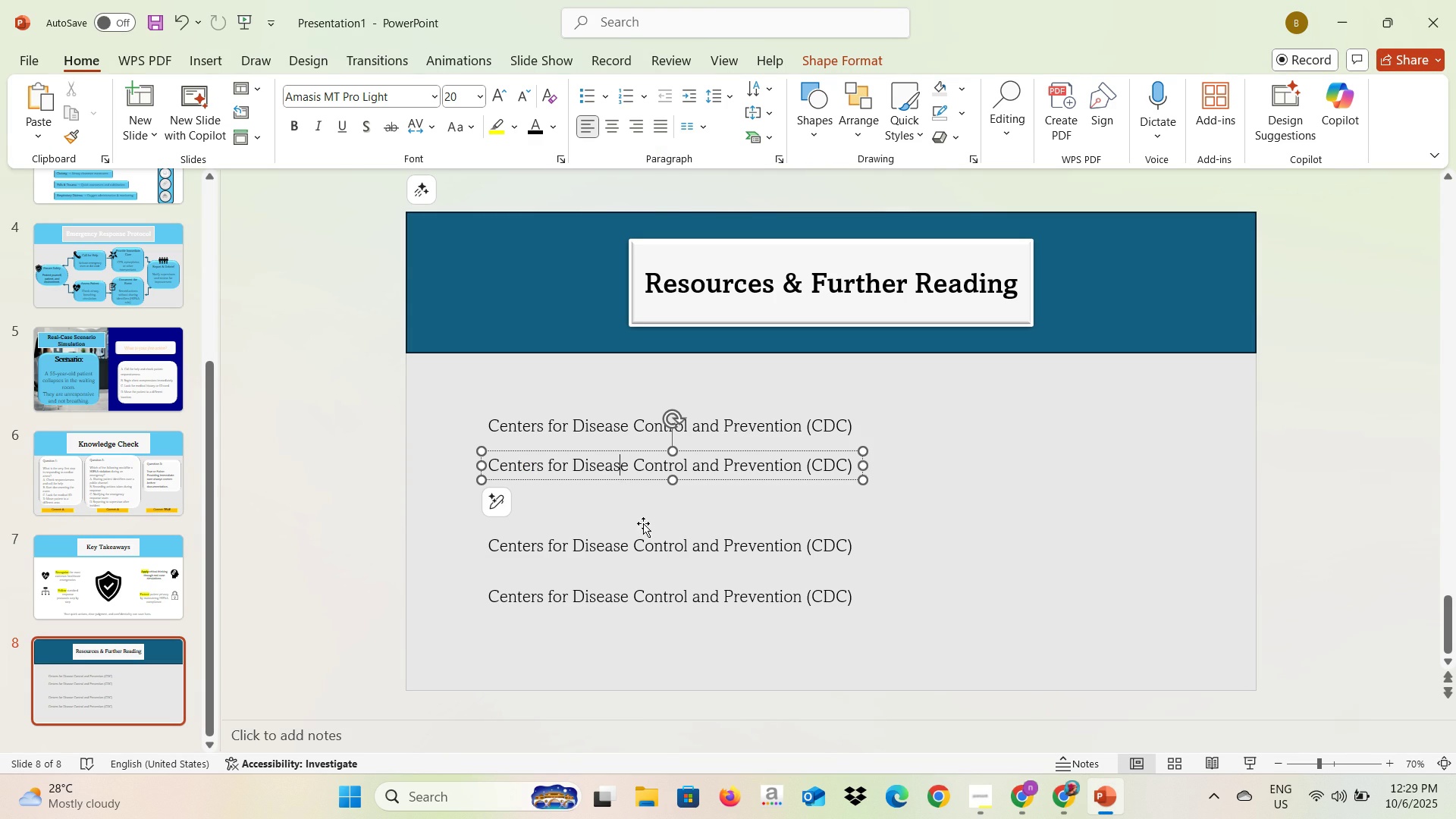 
left_click([647, 548])